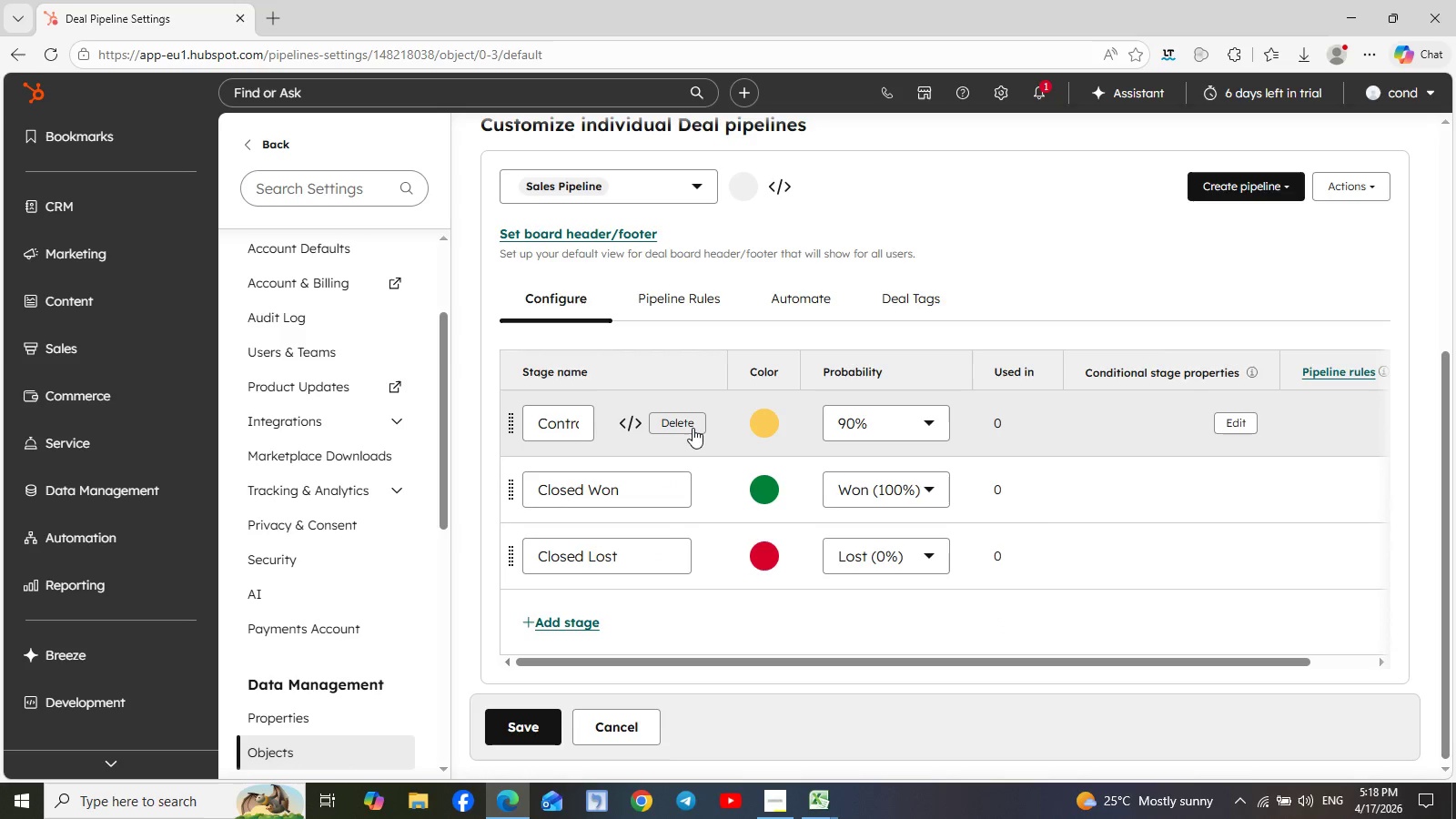 
left_click([693, 428])
 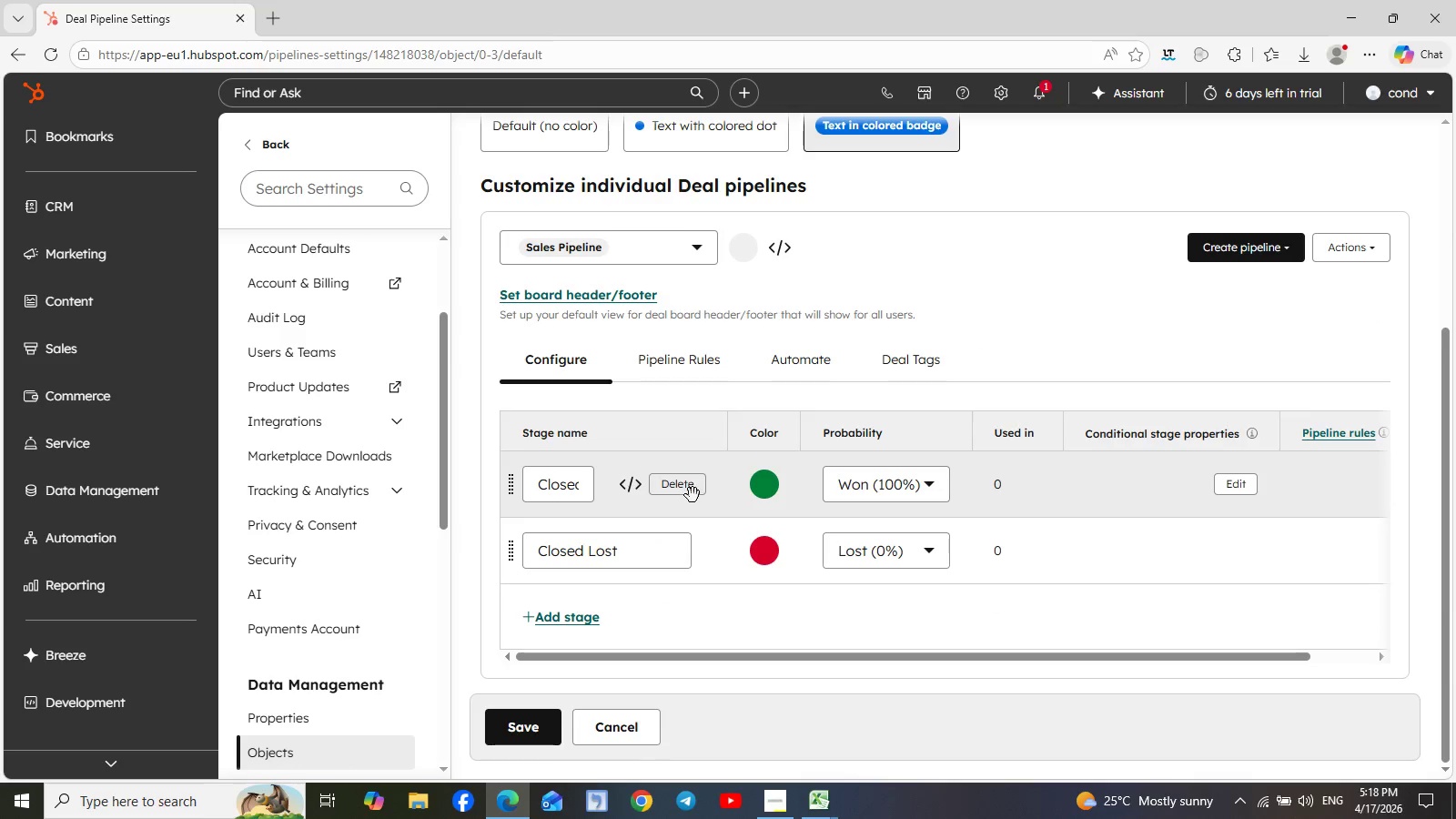 
left_click([693, 497])
 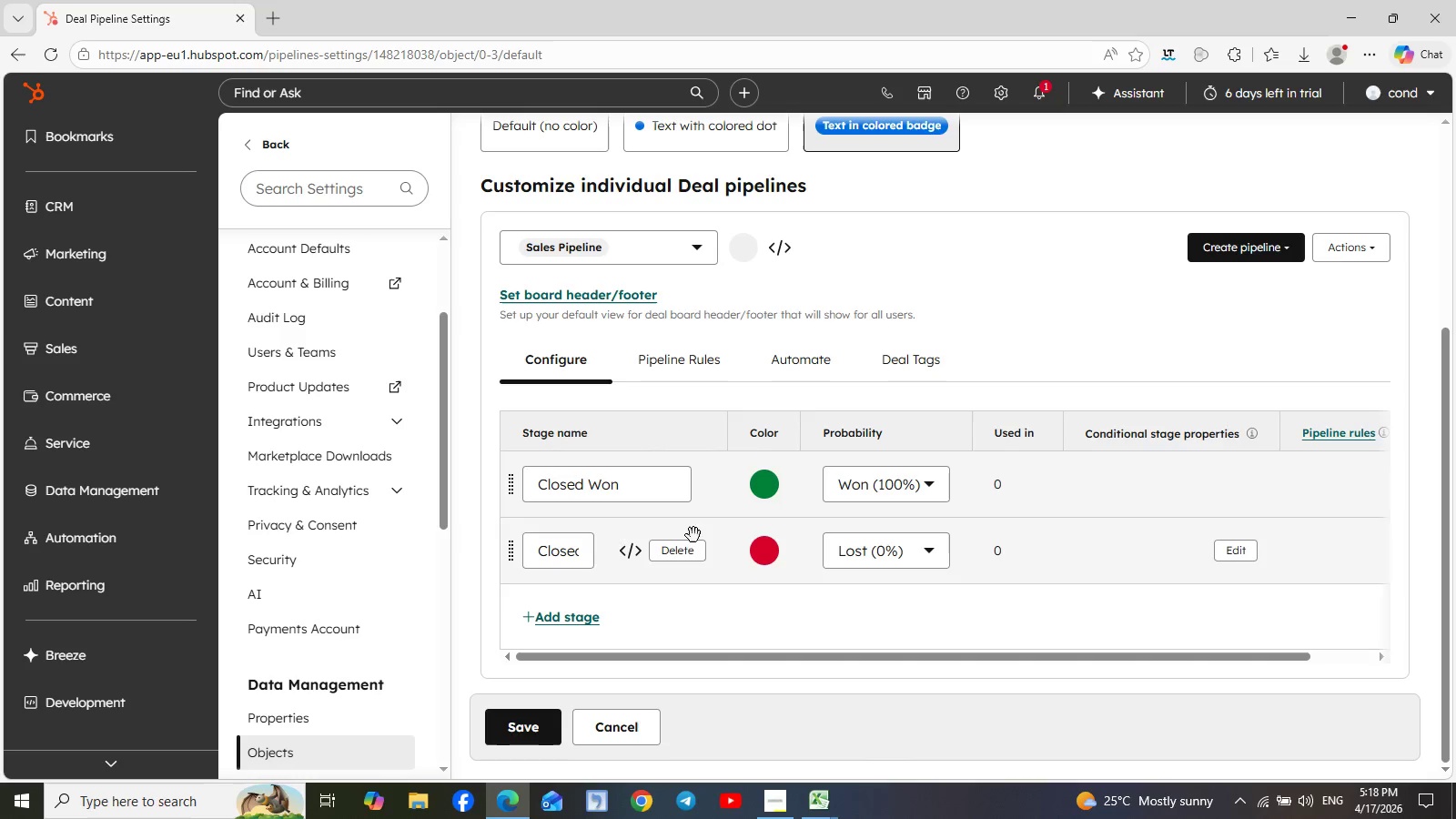 
left_click([685, 561])
 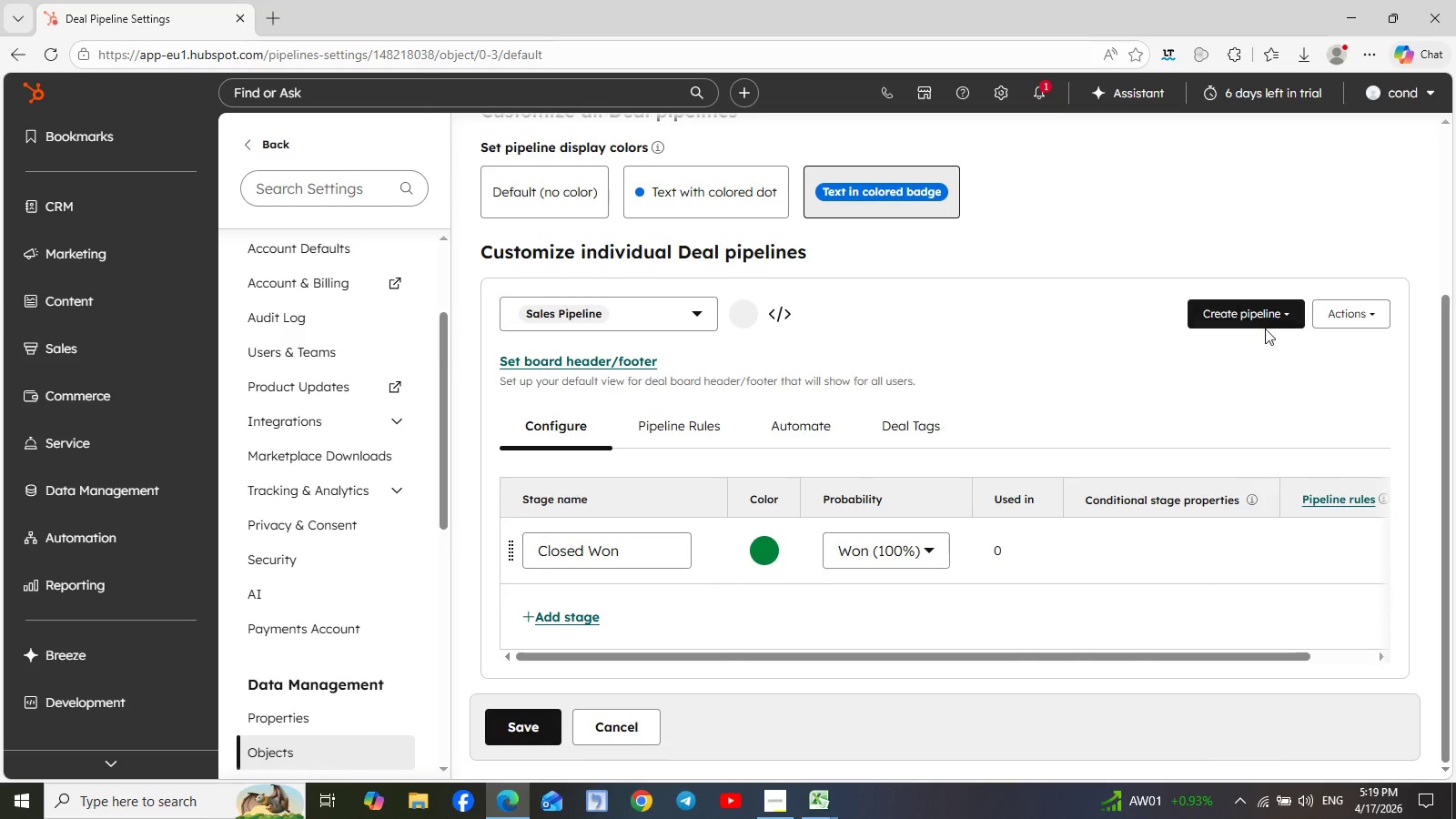 
wait(21.22)
 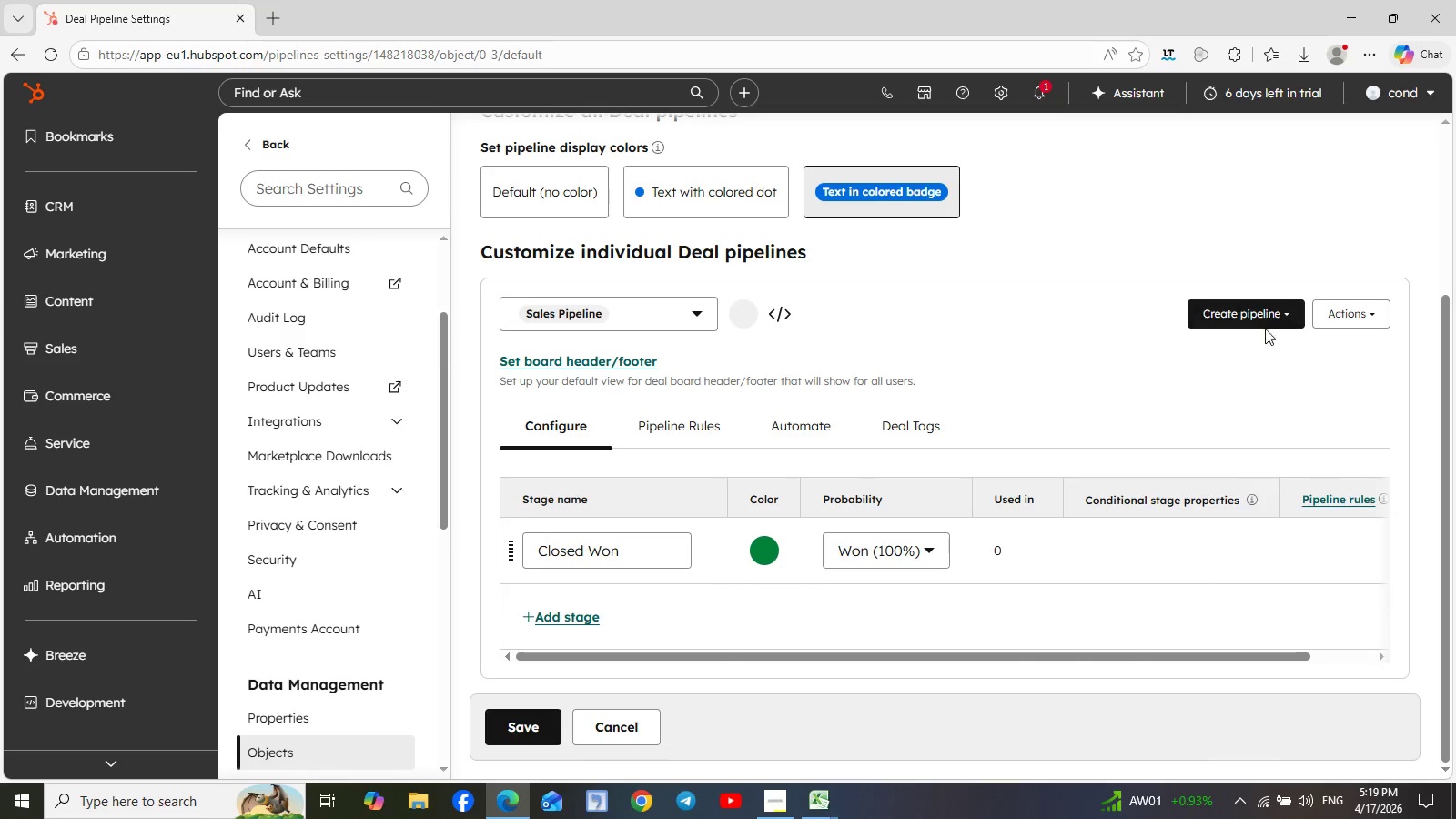 
left_click([568, 616])
 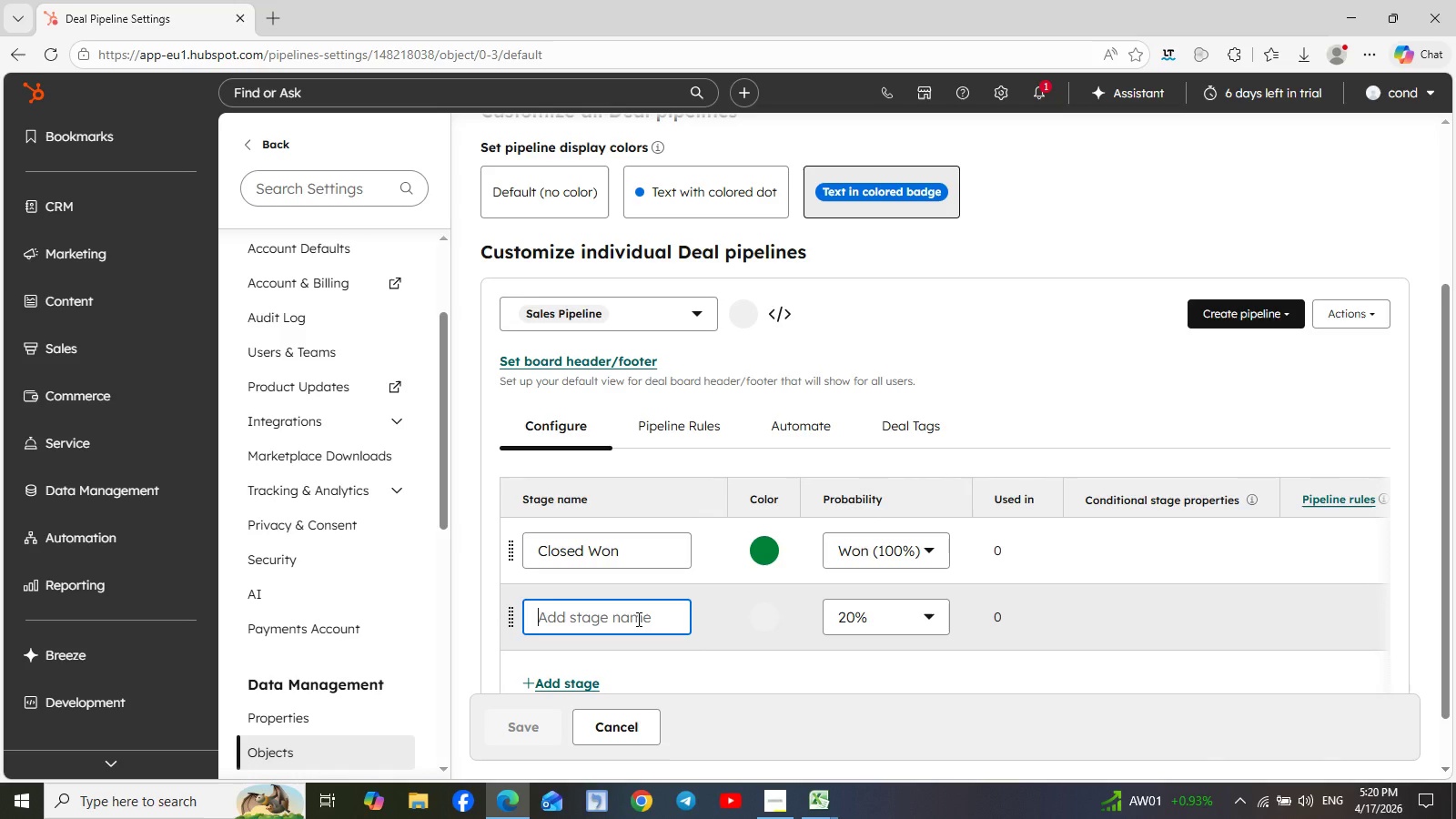 
wait(78.5)
 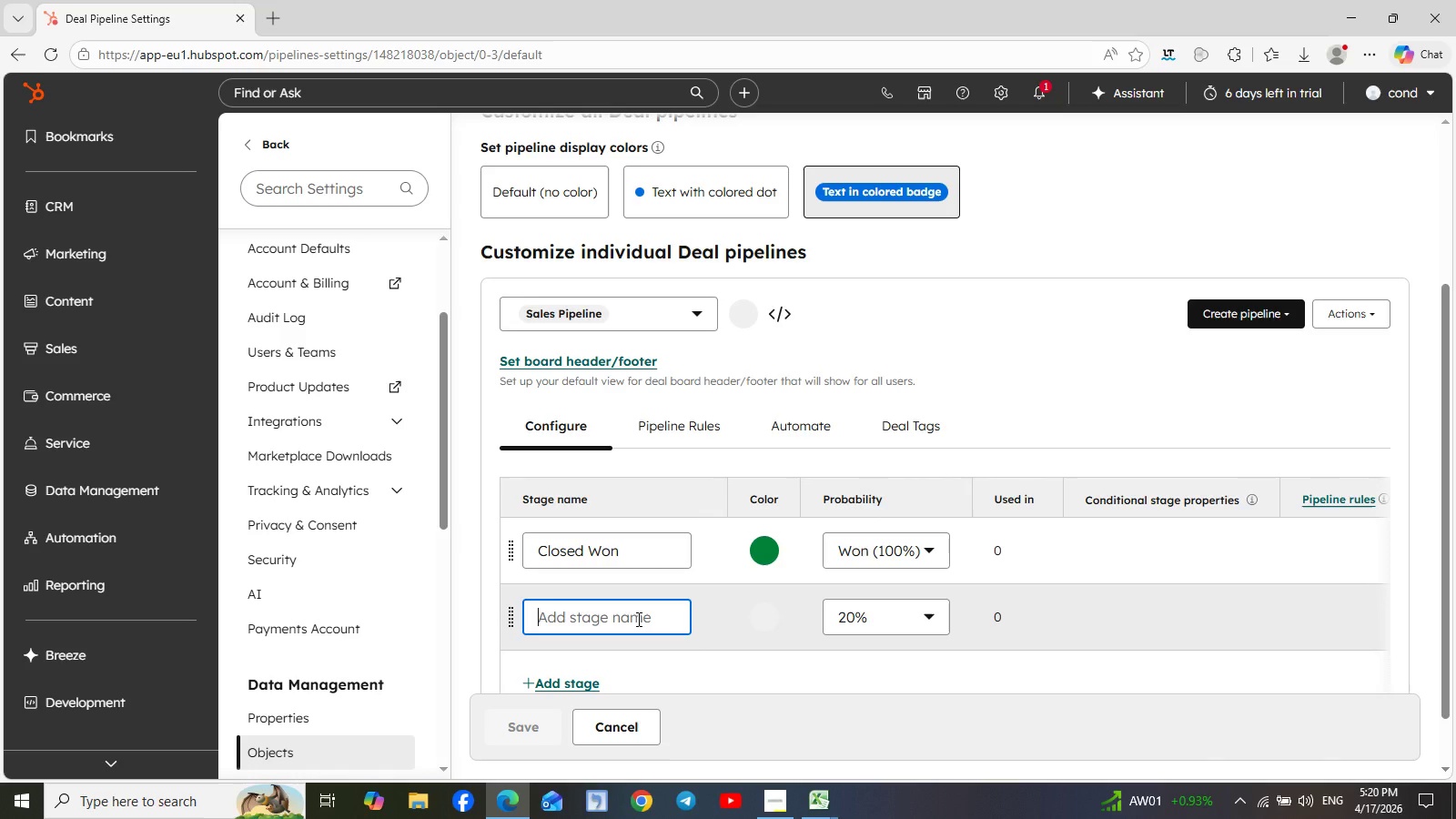 
left_click([821, 803])
 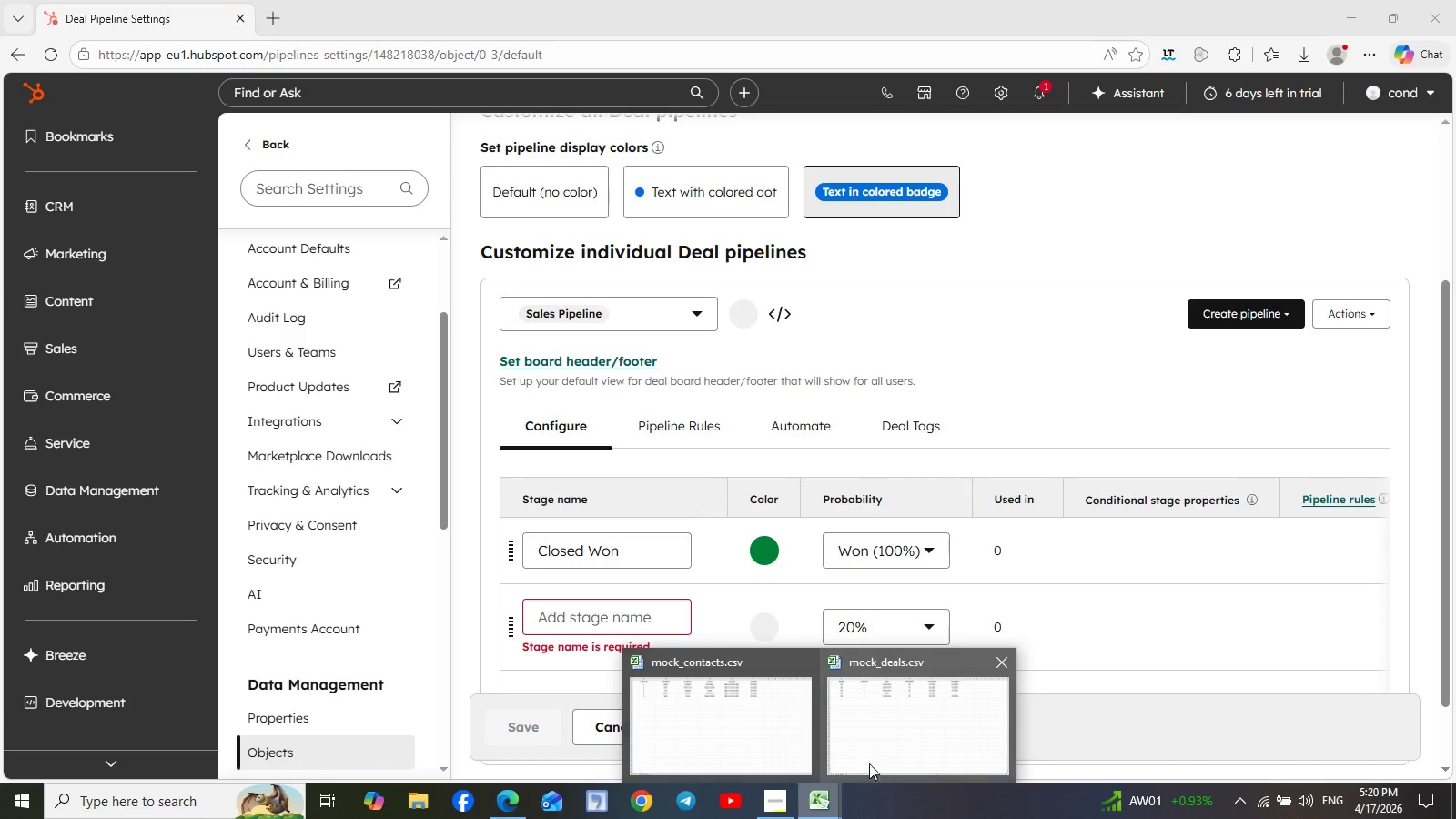 
left_click([875, 763])
 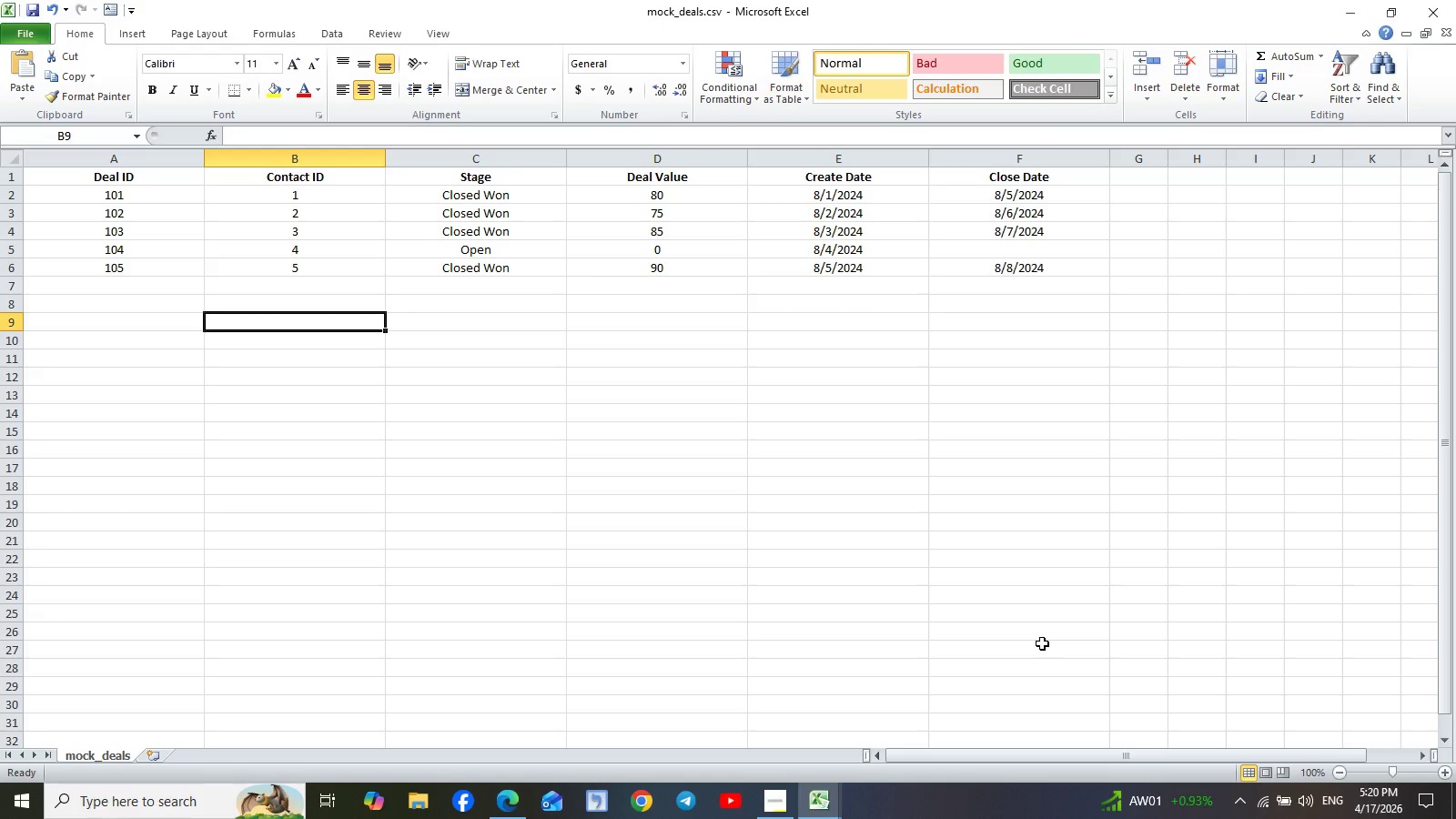 
wait(25.05)
 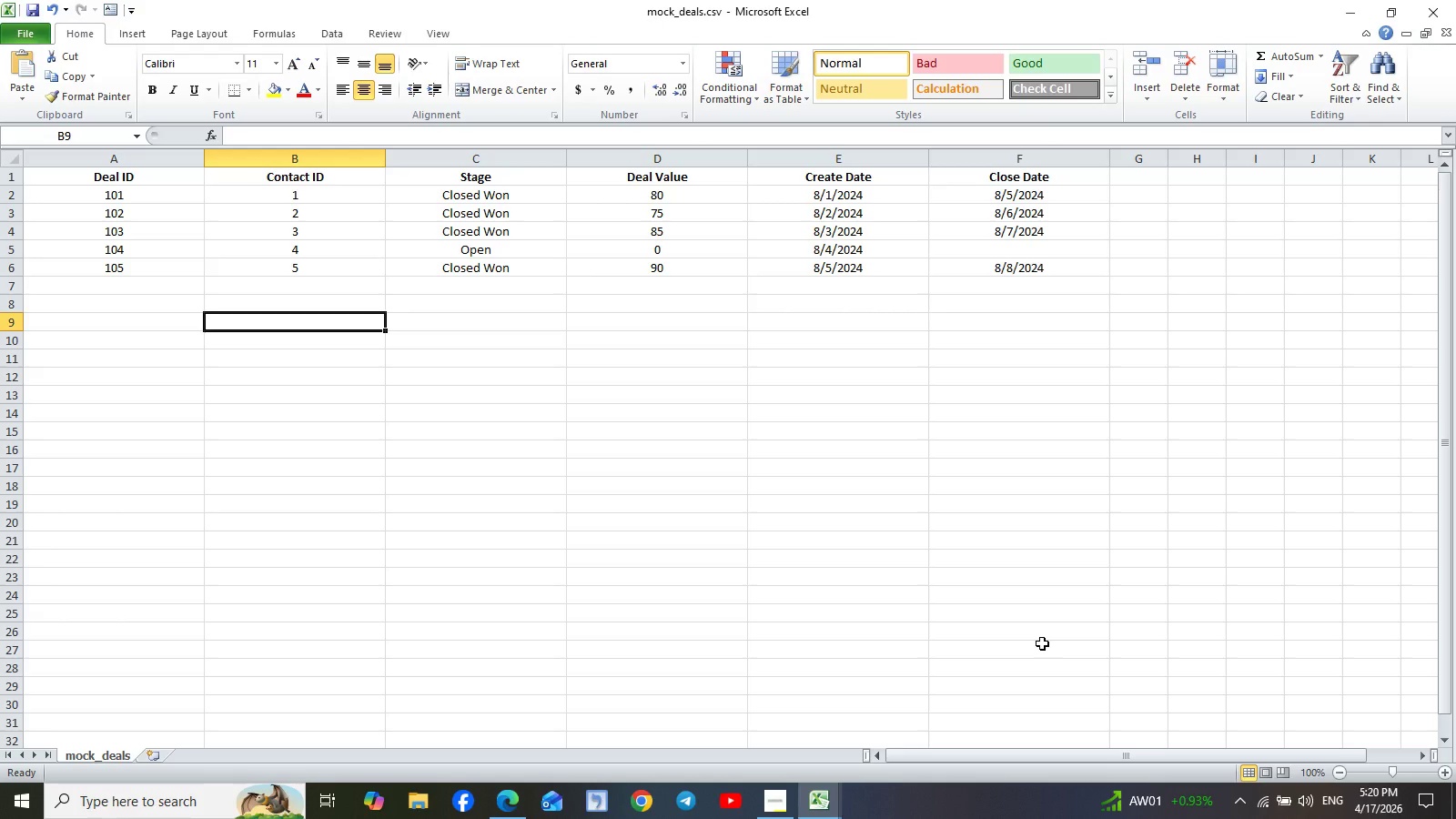 
left_click([784, 804])